 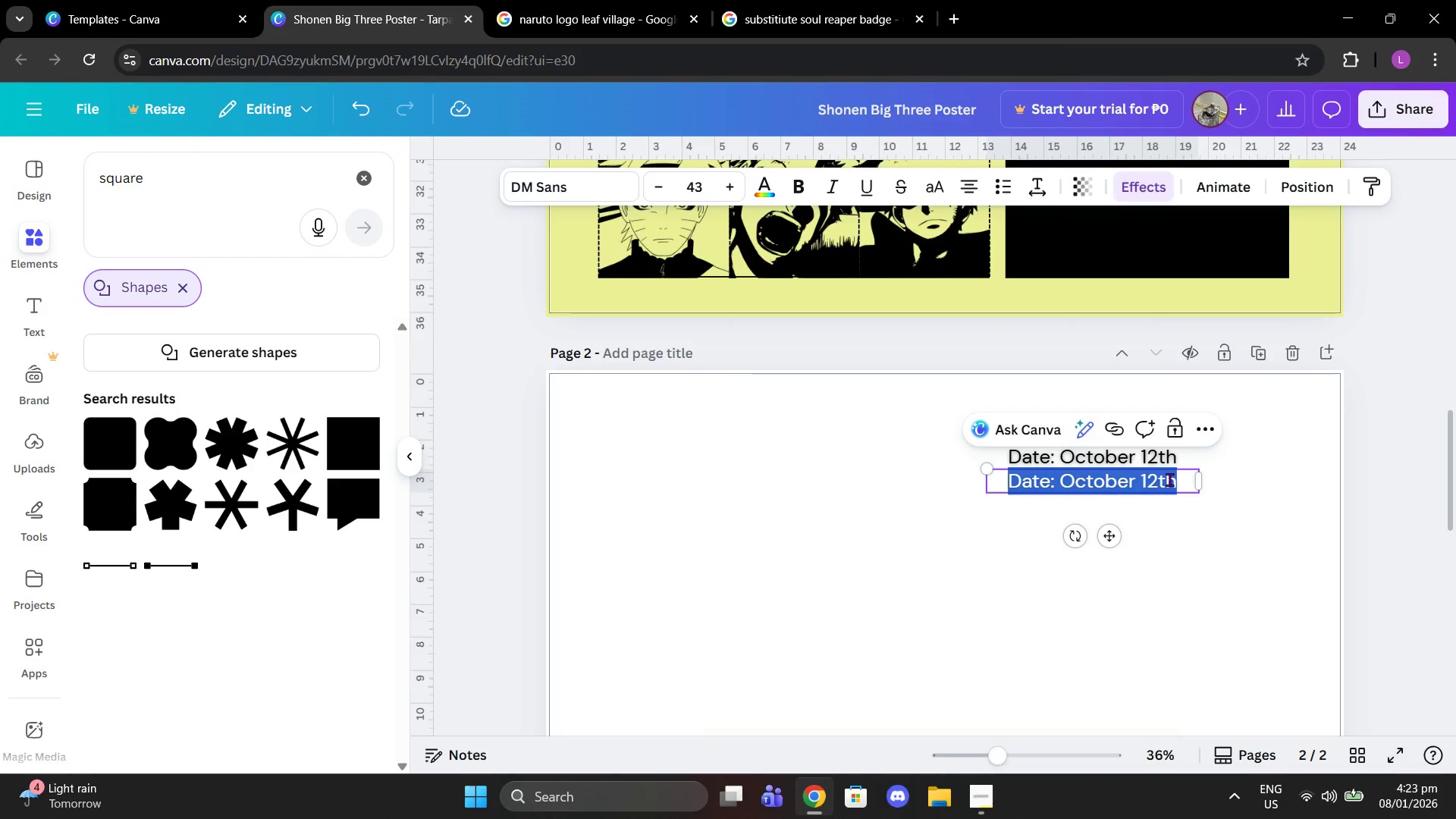 
key(Control+V)
 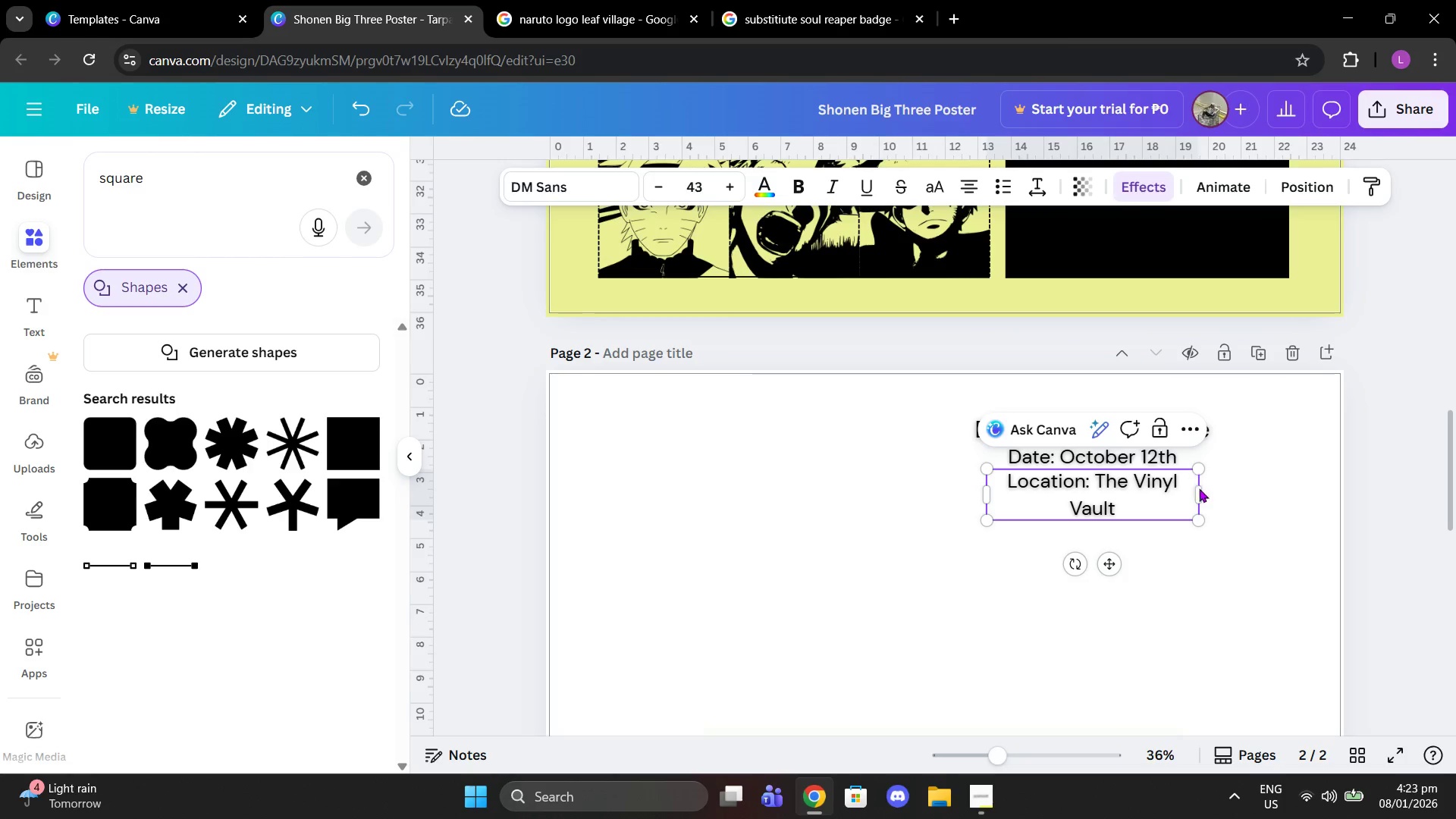 
left_click_drag(start_coordinate=[1200, 494], to_coordinate=[1213, 493])
 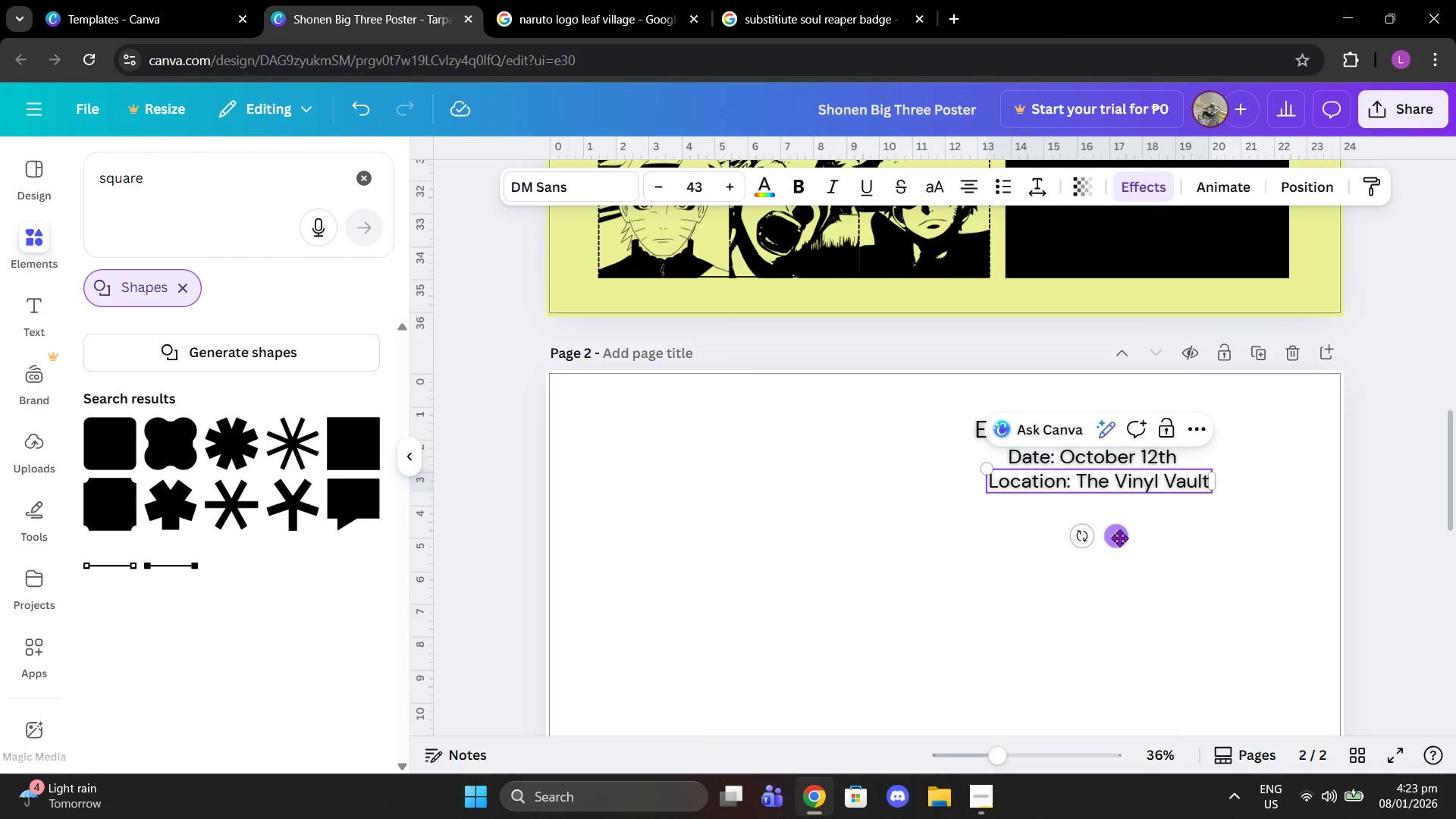 
left_click_drag(start_coordinate=[1116, 540], to_coordinate=[1108, 541])
 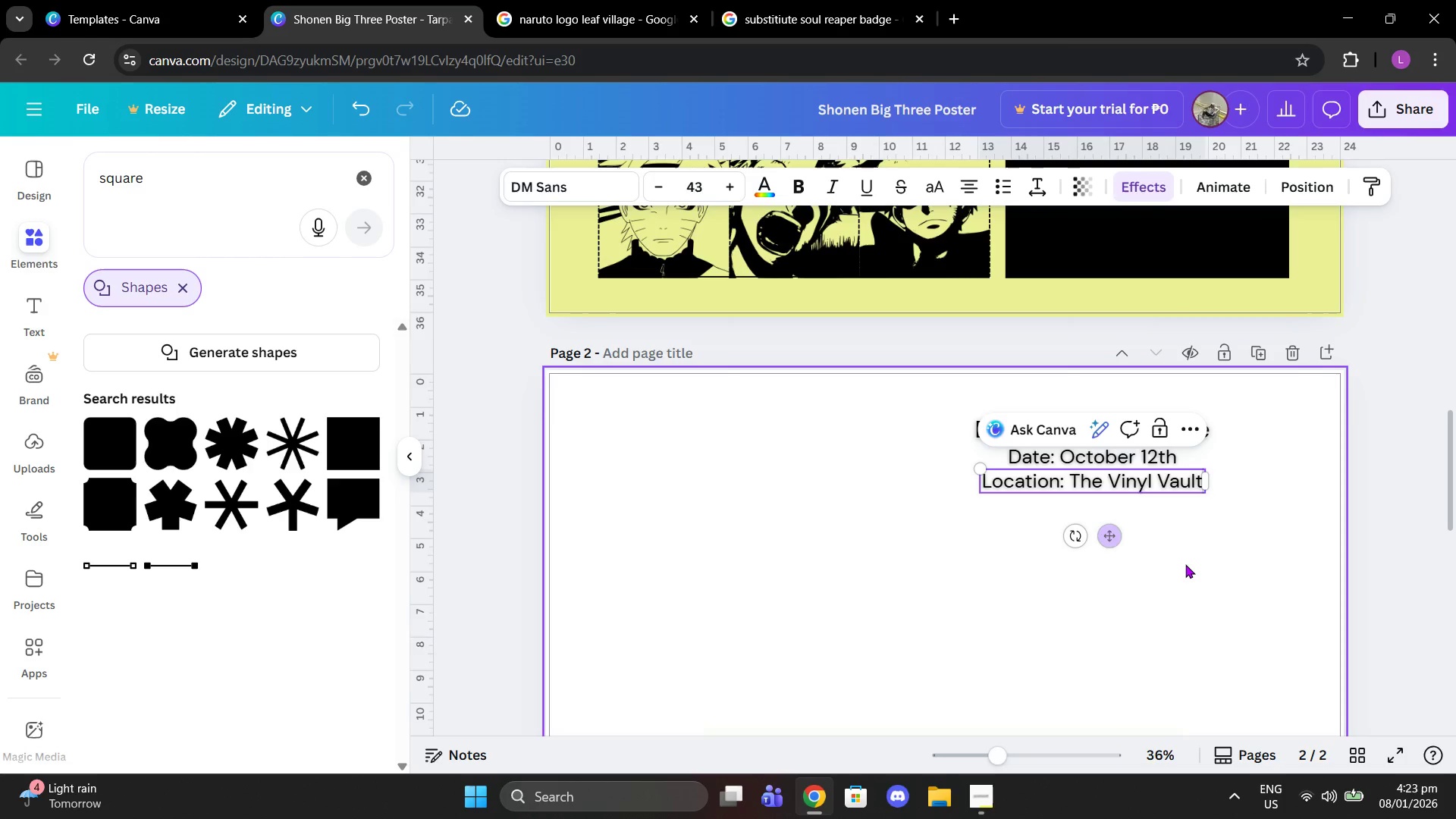 
left_click([1185, 564])
 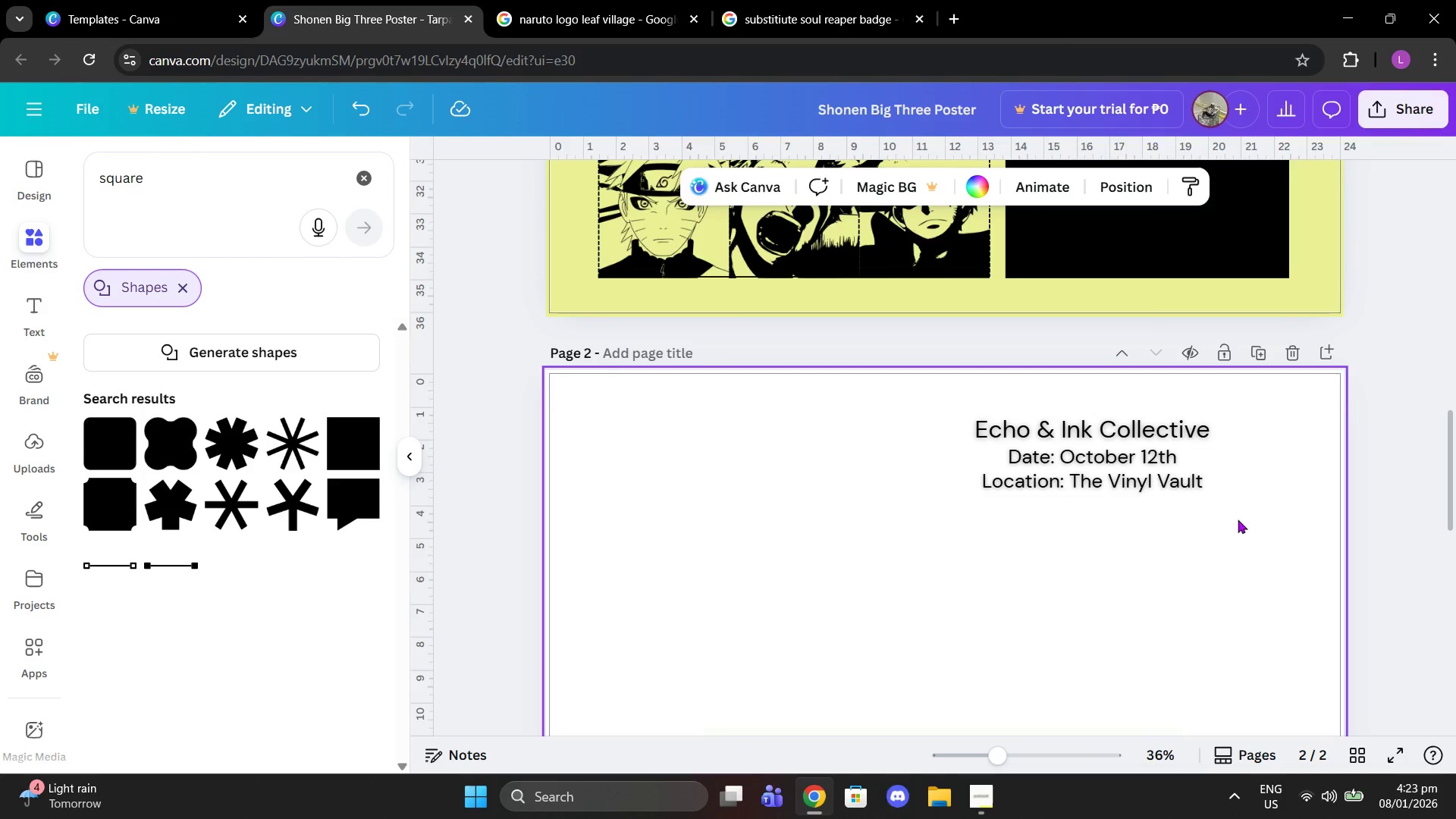 
left_click_drag(start_coordinate=[1238, 518], to_coordinate=[949, 380])
 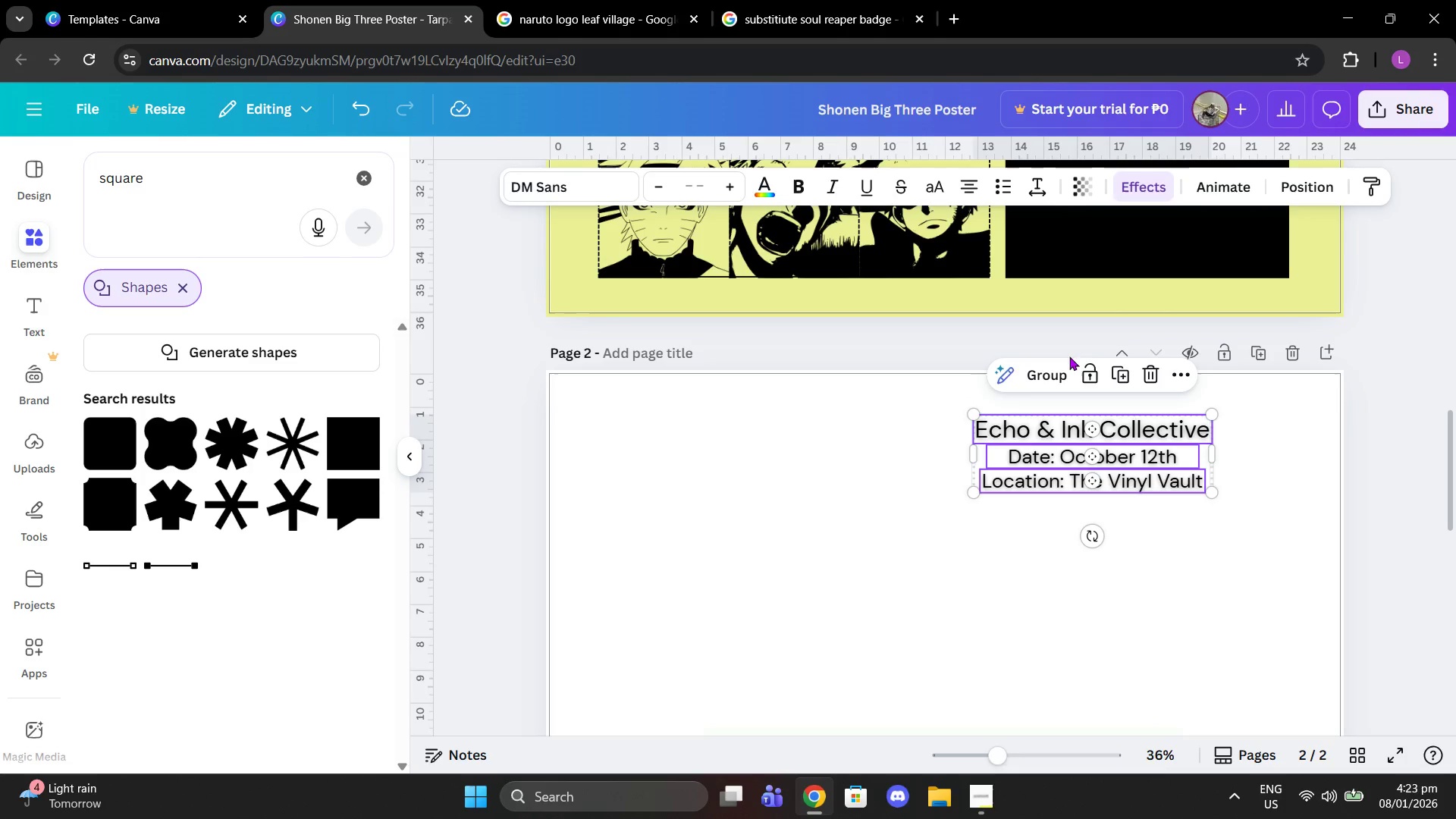 
left_click([1053, 375])
 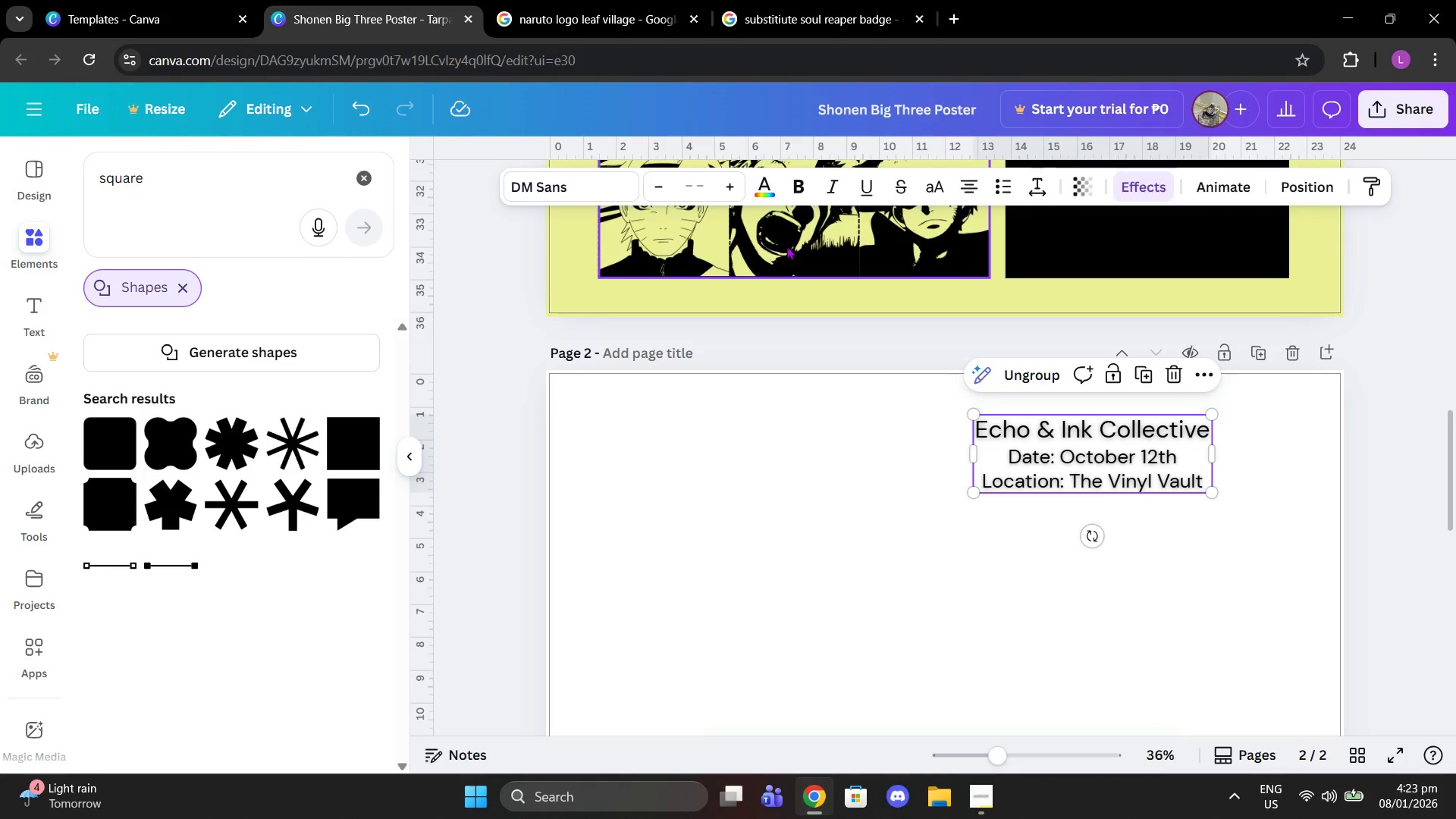 
left_click([760, 197])
 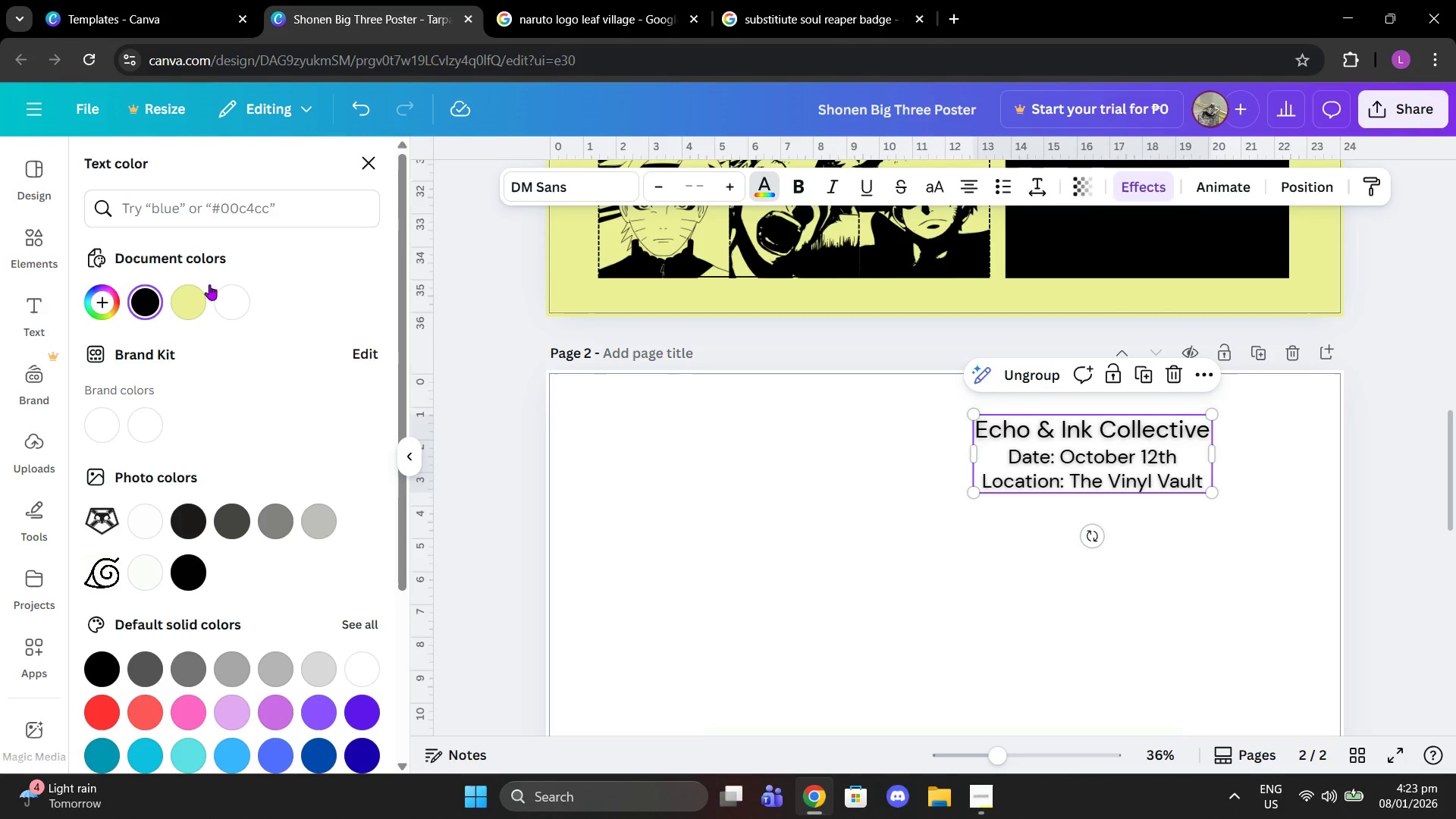 
left_click([194, 296])
 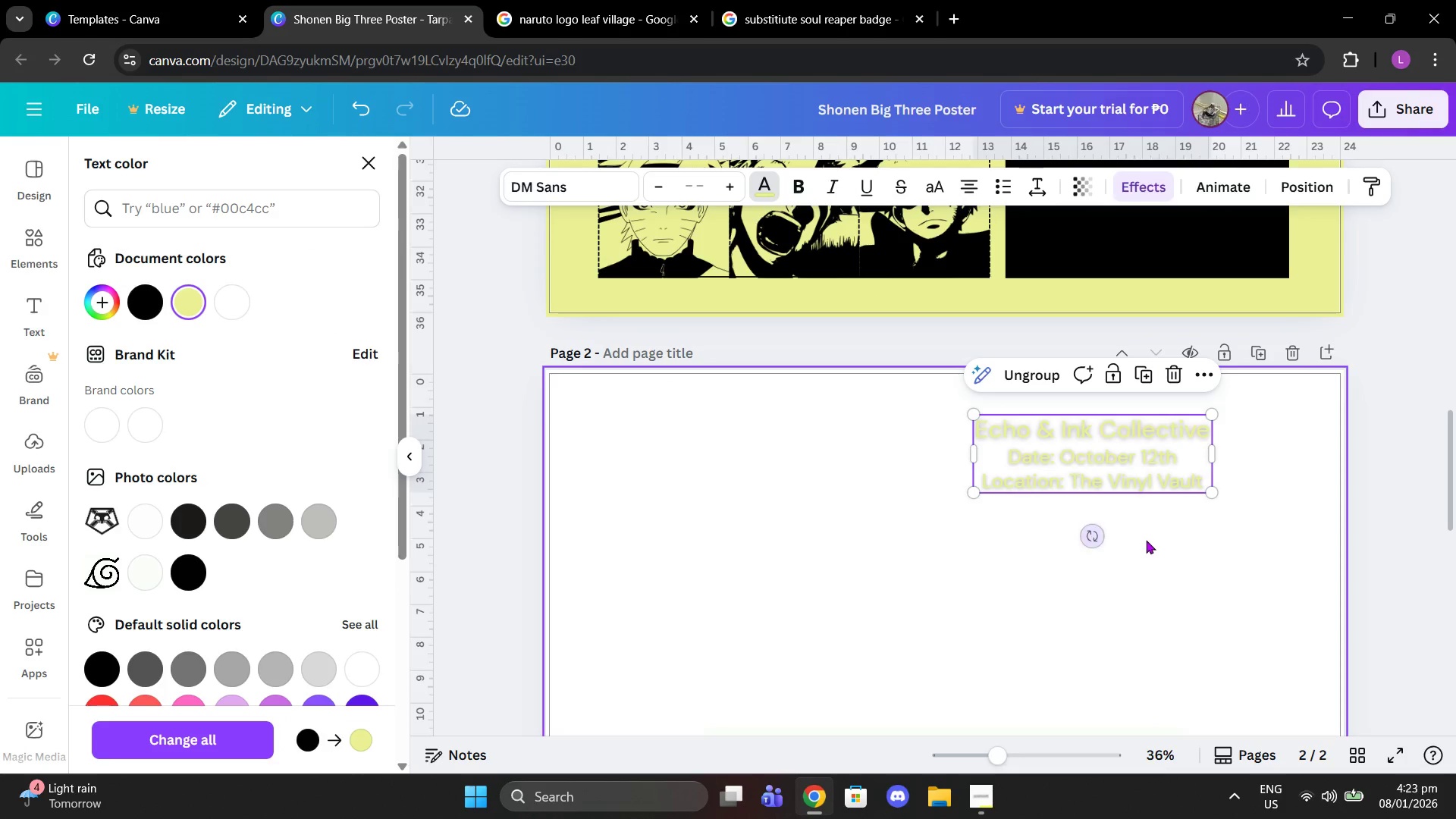 
left_click_drag(start_coordinate=[1127, 466], to_coordinate=[1178, 323])
 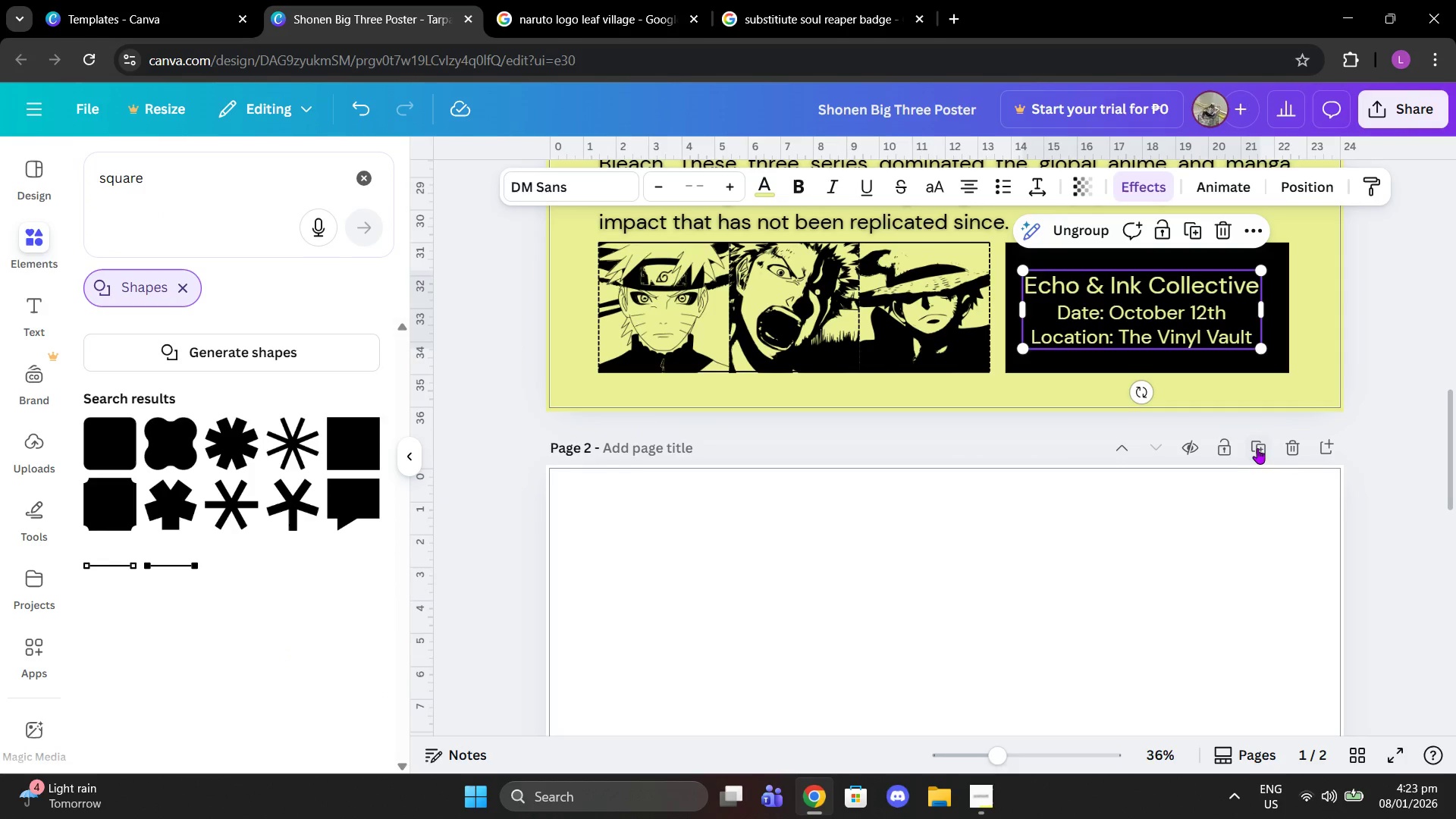 
scroll: coordinate [1187, 328], scroll_direction: up, amount: 1.0
 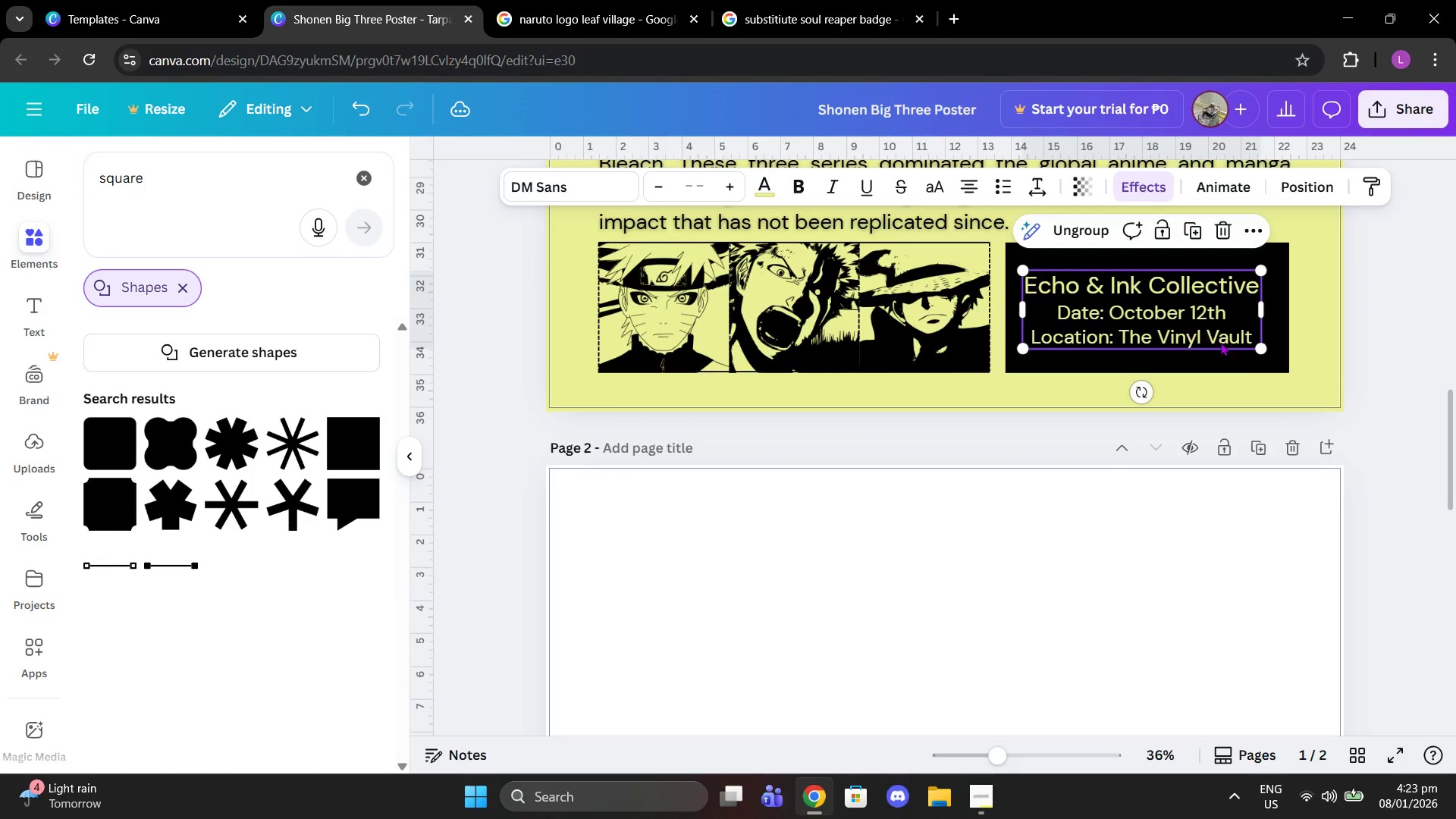 
left_click([1224, 382])
 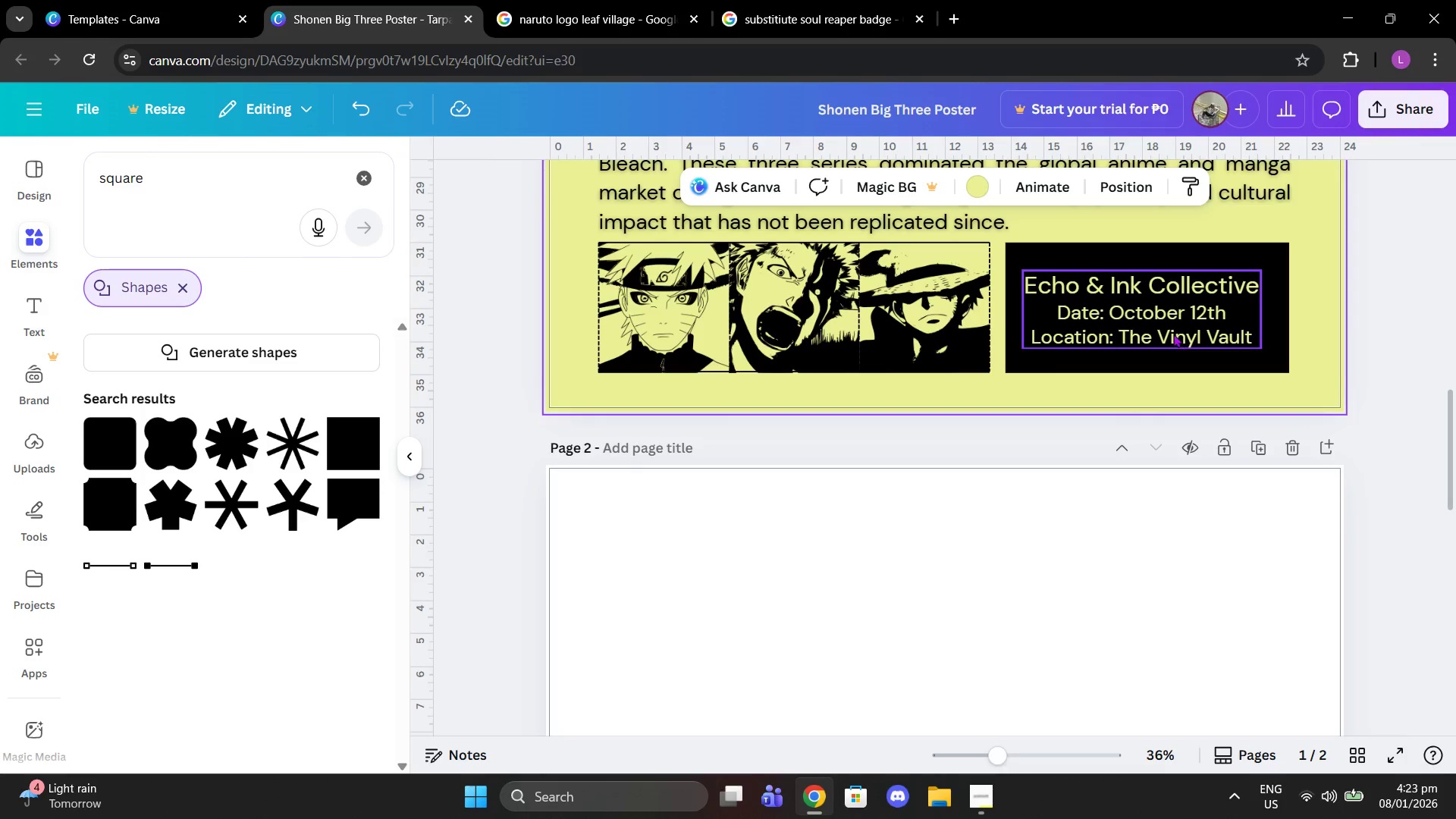 
left_click_drag(start_coordinate=[1171, 328], to_coordinate=[1176, 326])
 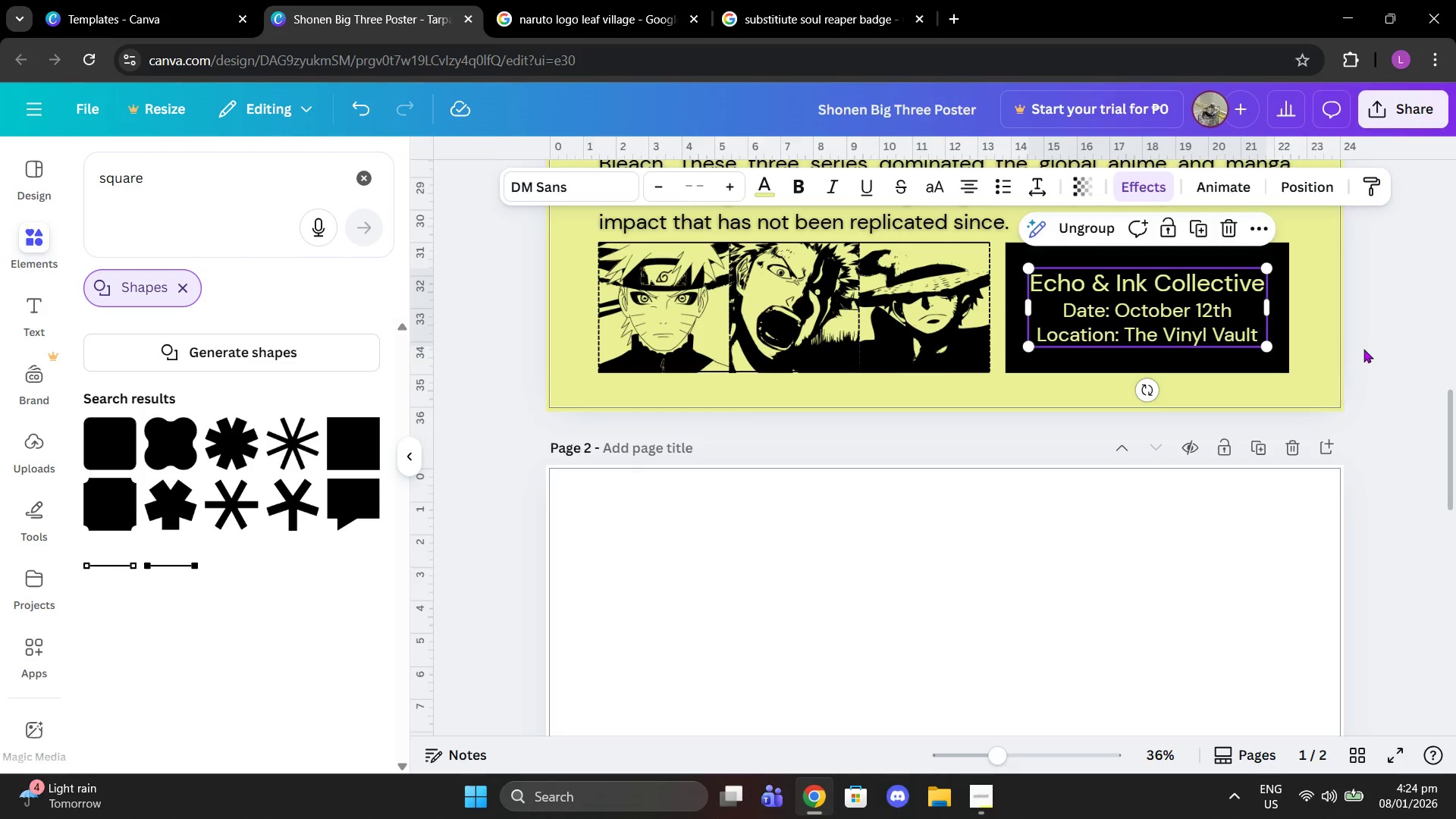 
left_click([1374, 343])
 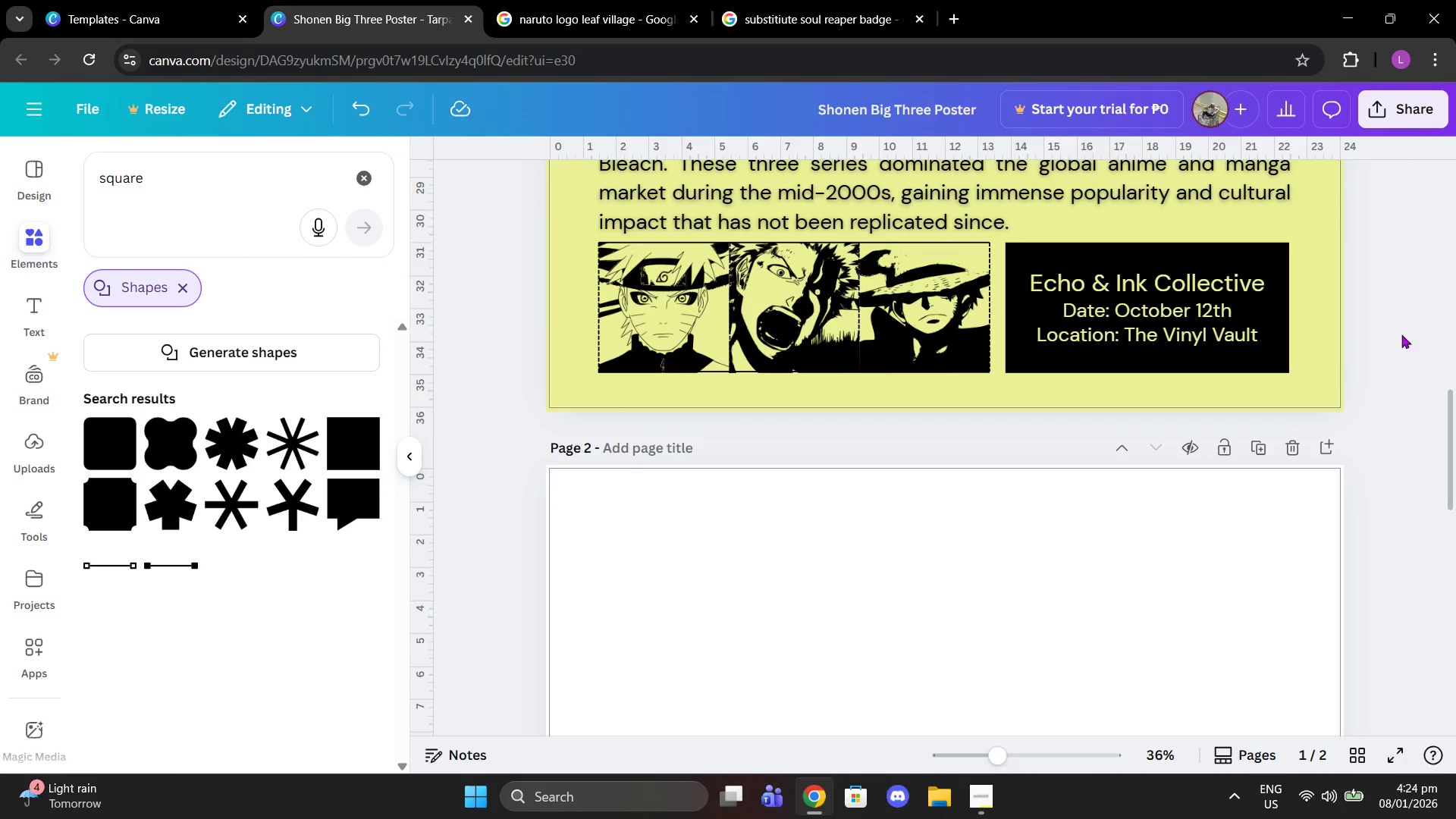 
scroll: coordinate [1415, 344], scroll_direction: up, amount: 4.0
 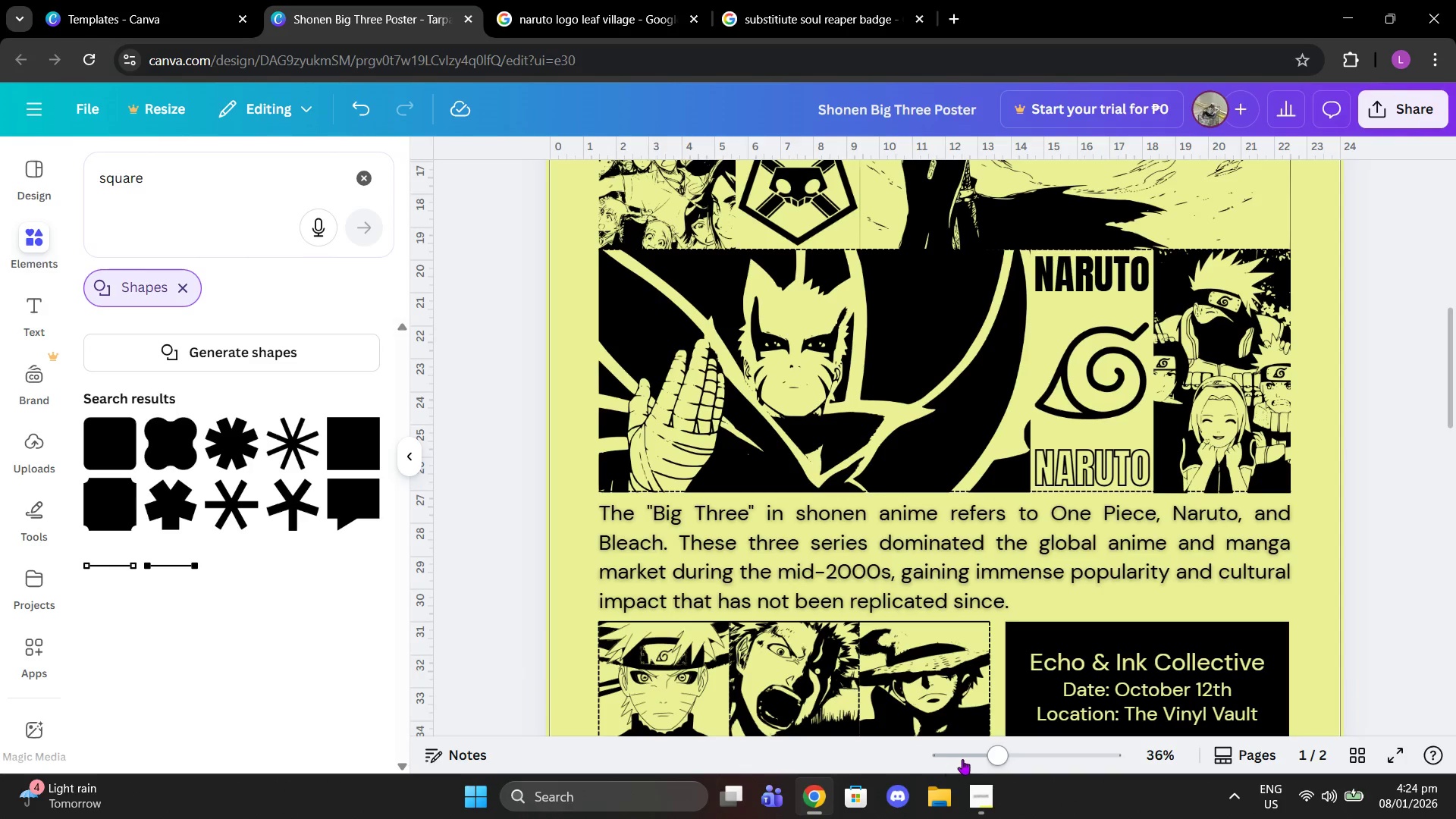 
left_click_drag(start_coordinate=[985, 752], to_coordinate=[974, 743])
 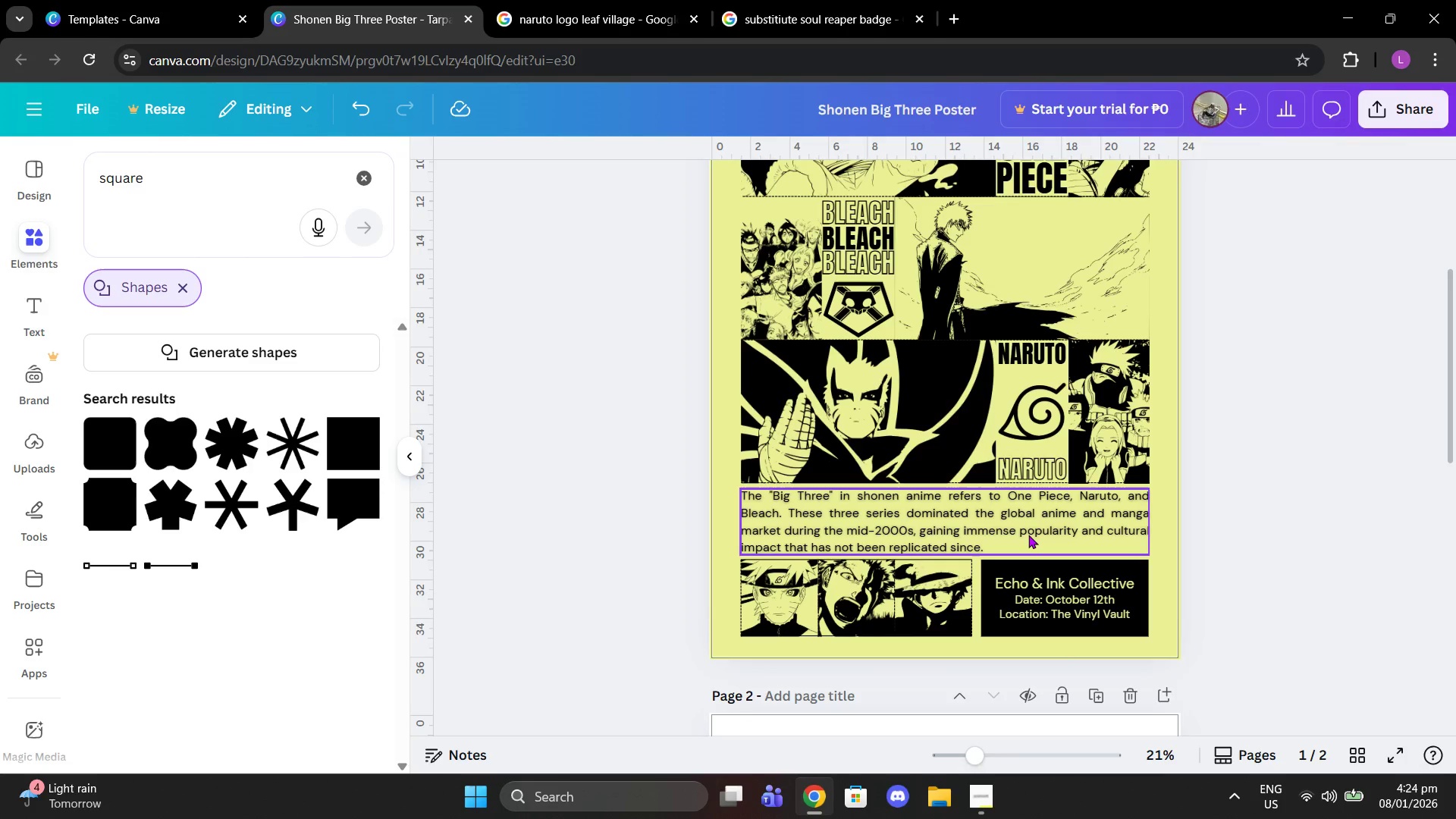 
wait(22.62)
 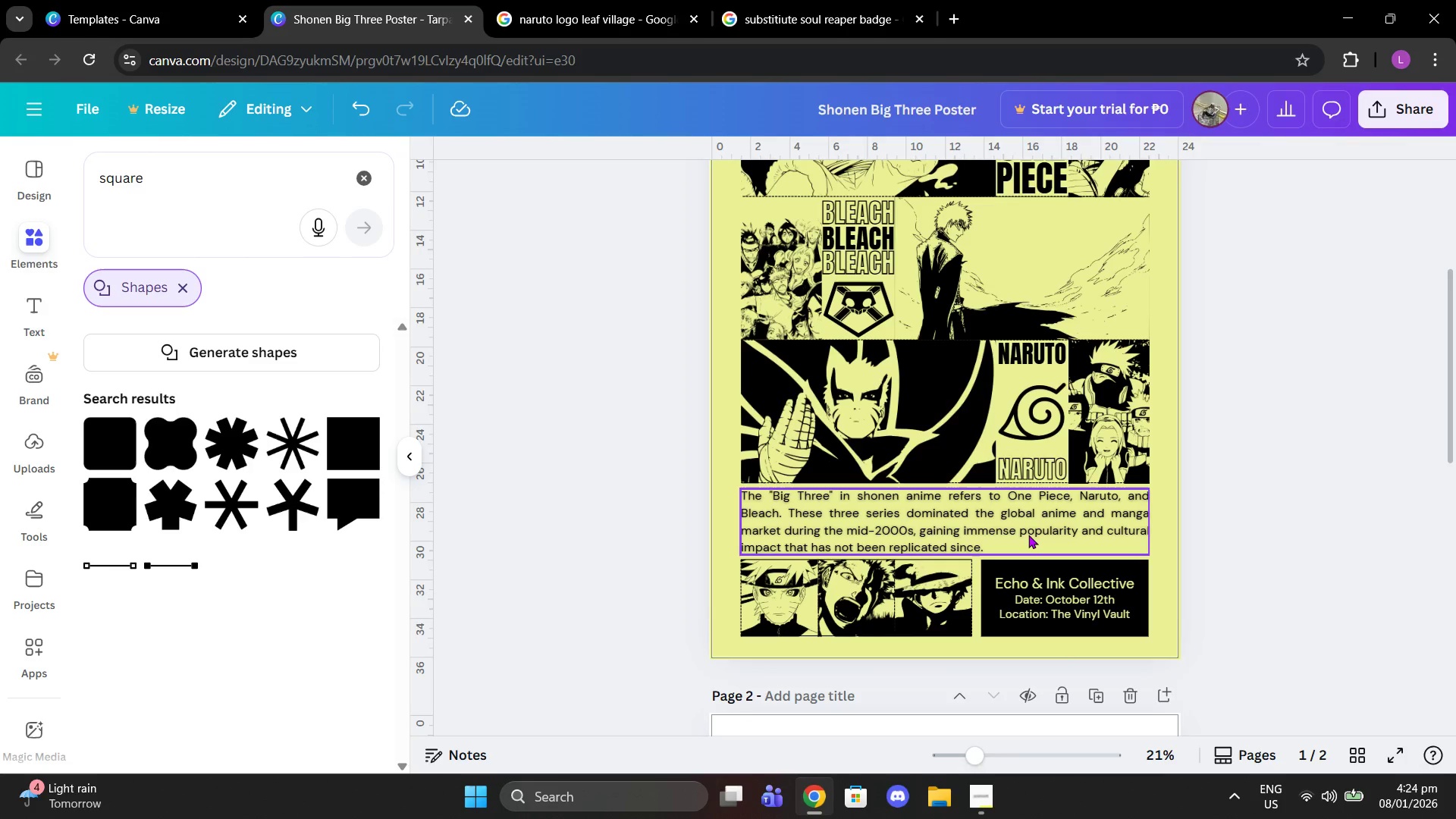 
left_click([924, 530])
 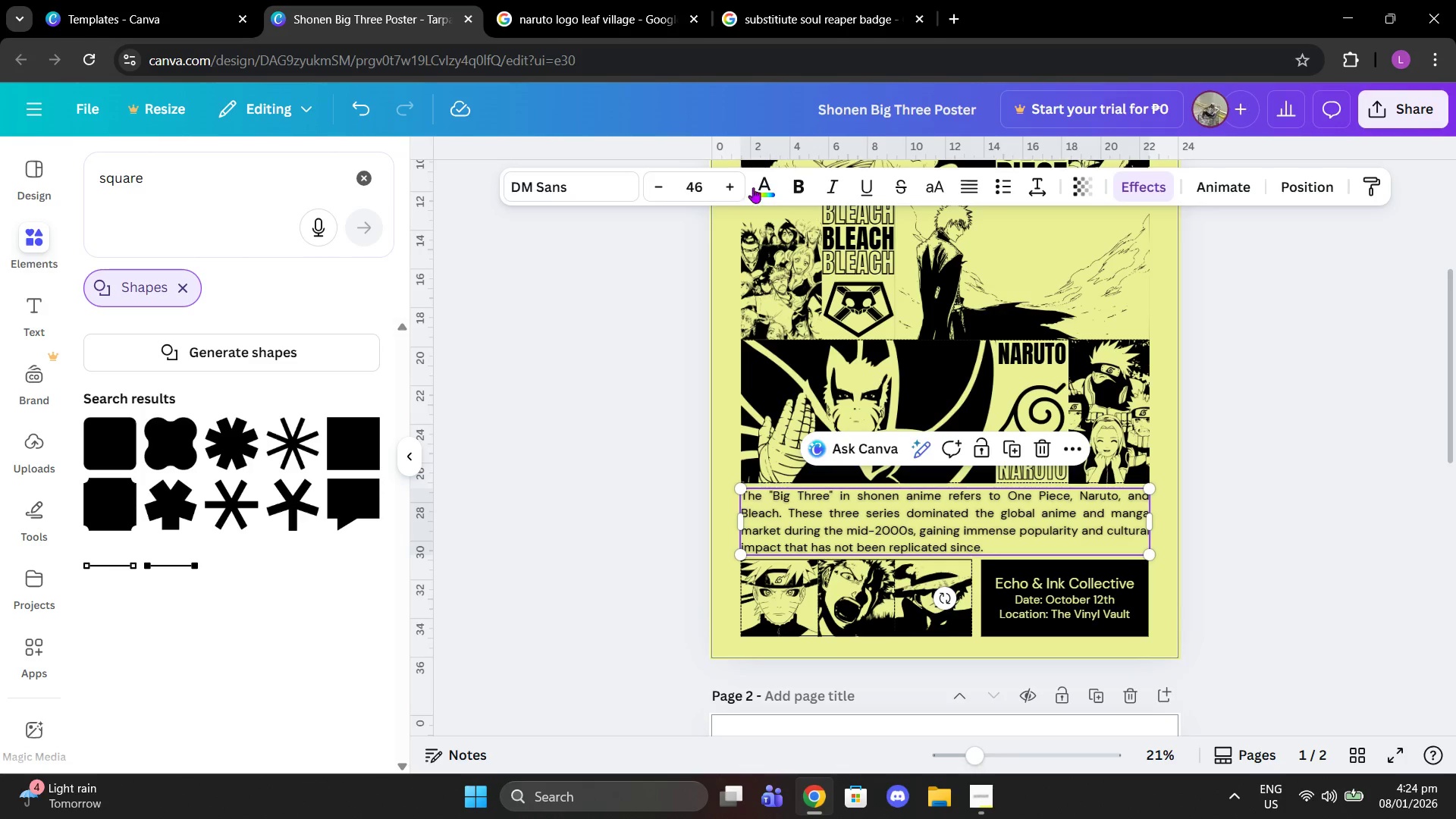 
left_click([732, 188])
 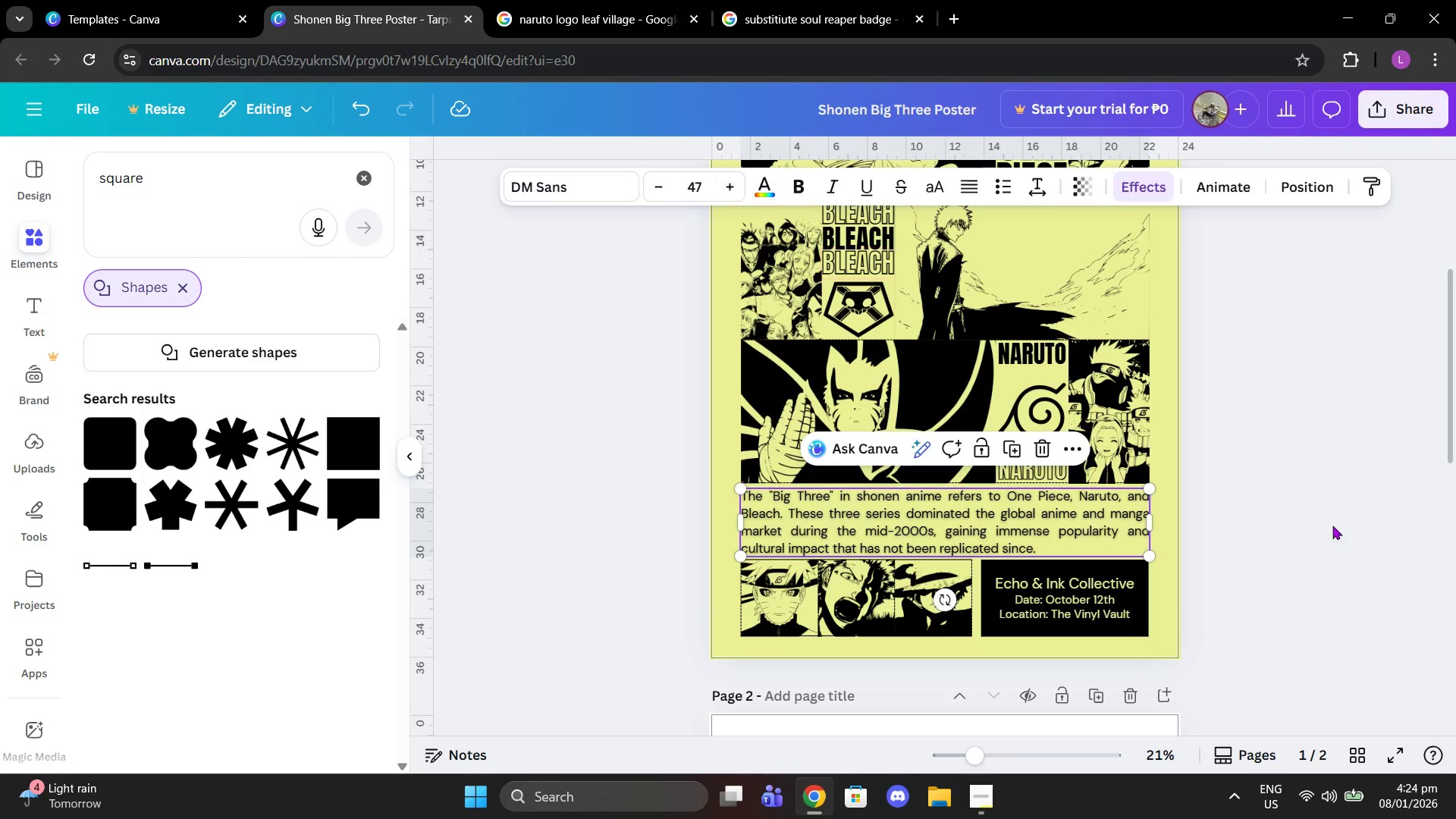 
double_click([1380, 527])
 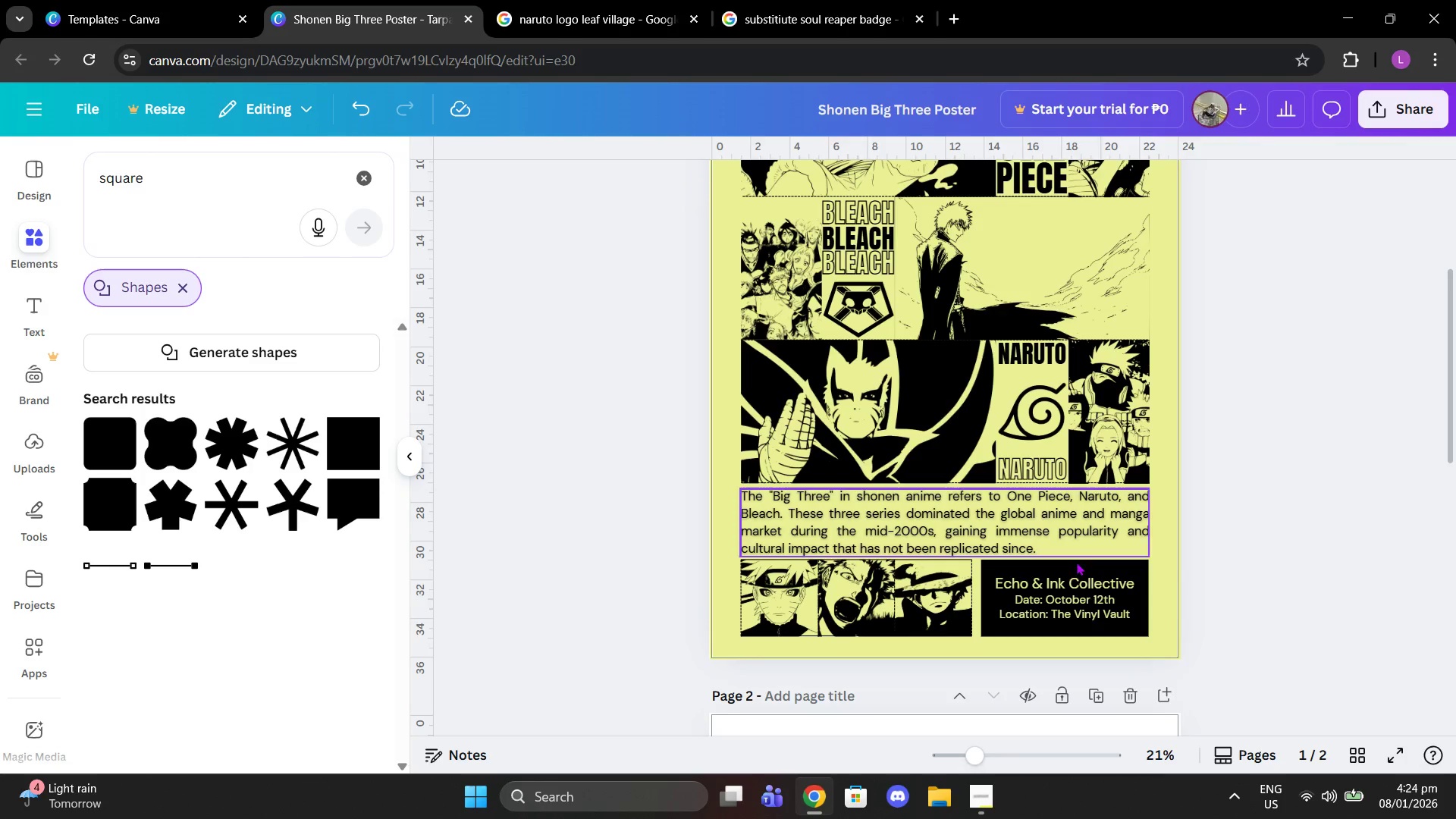 
left_click([1044, 586])
 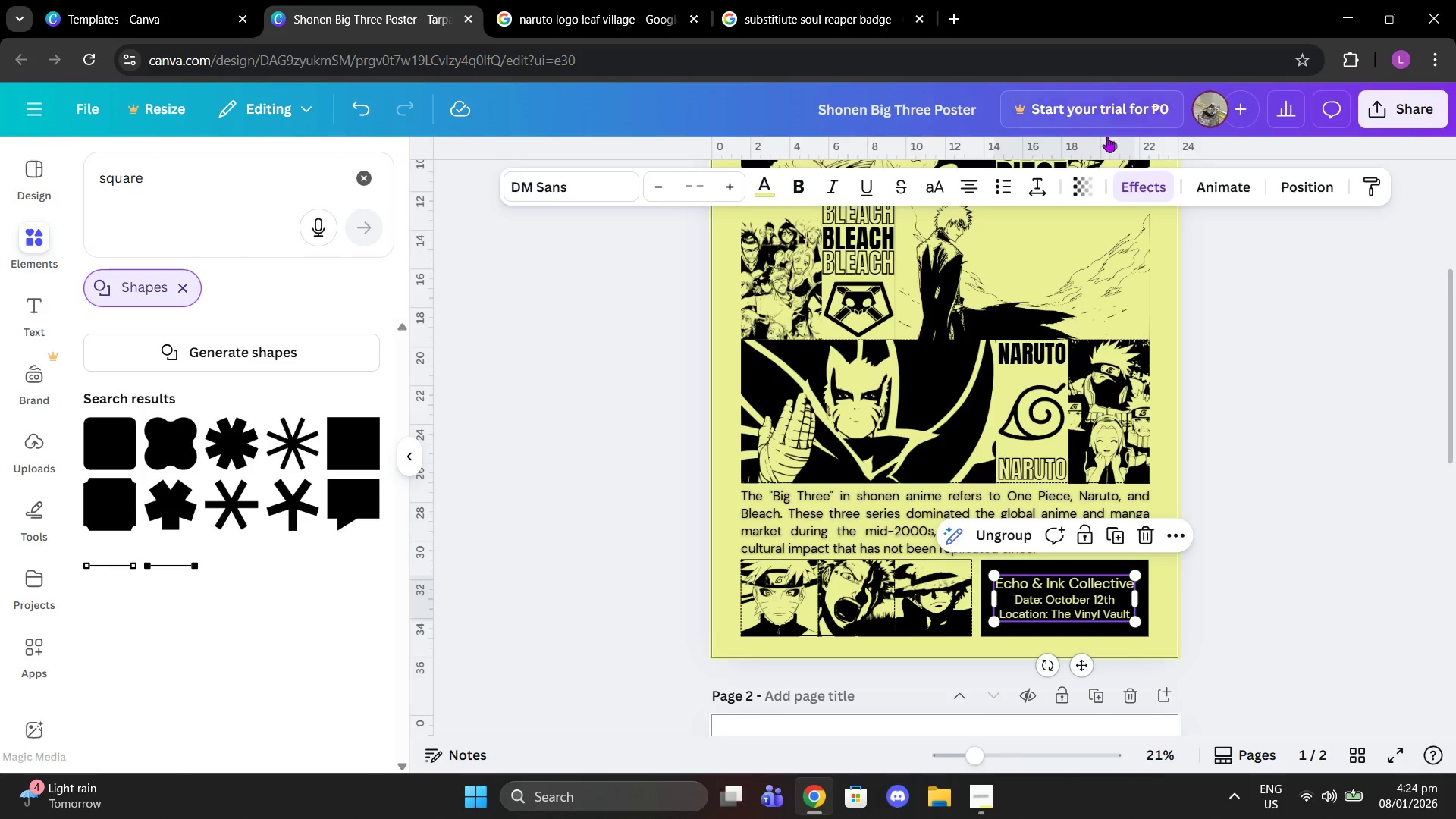 
left_click([1156, 178])
 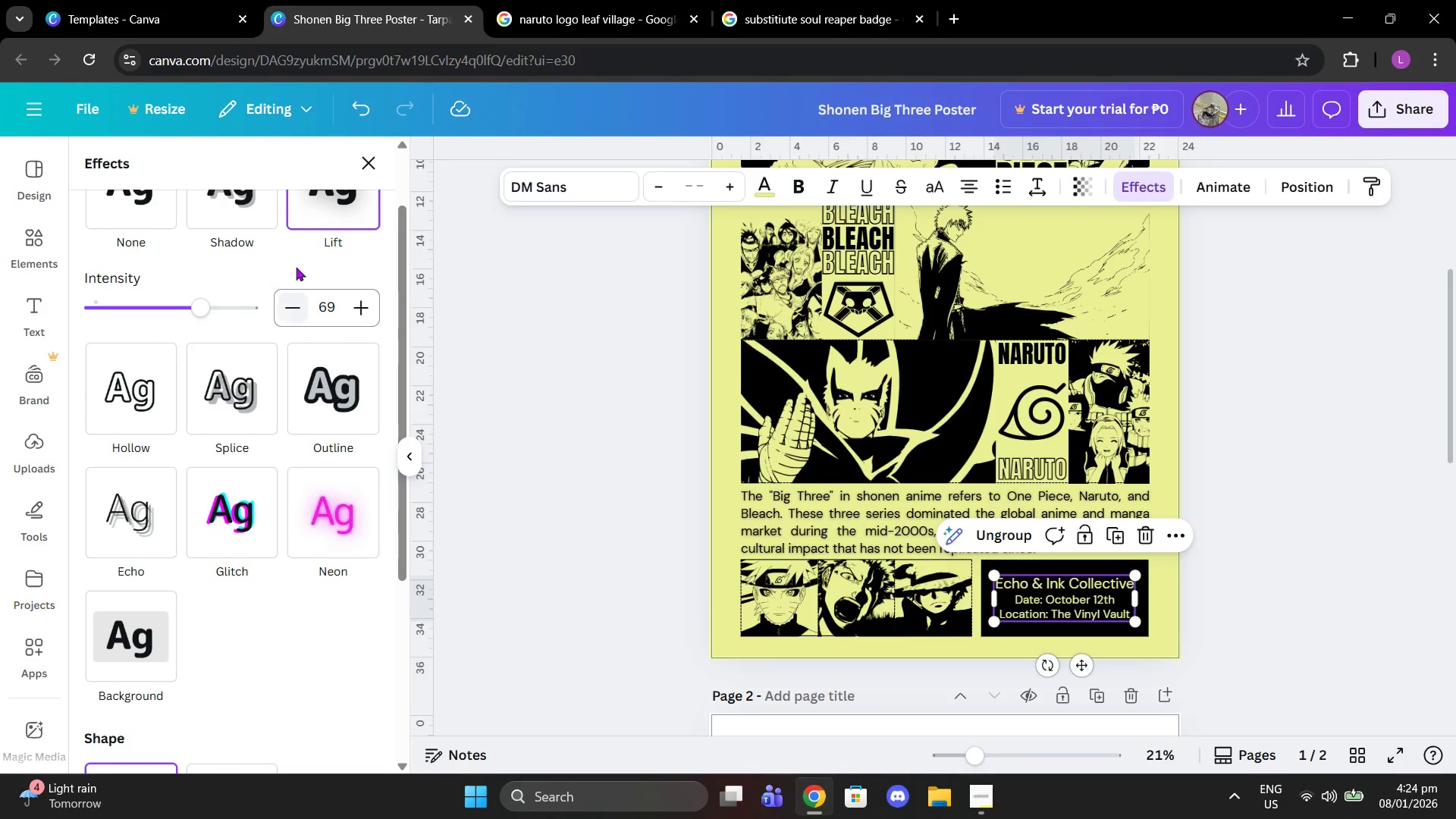 
left_click([132, 202])
 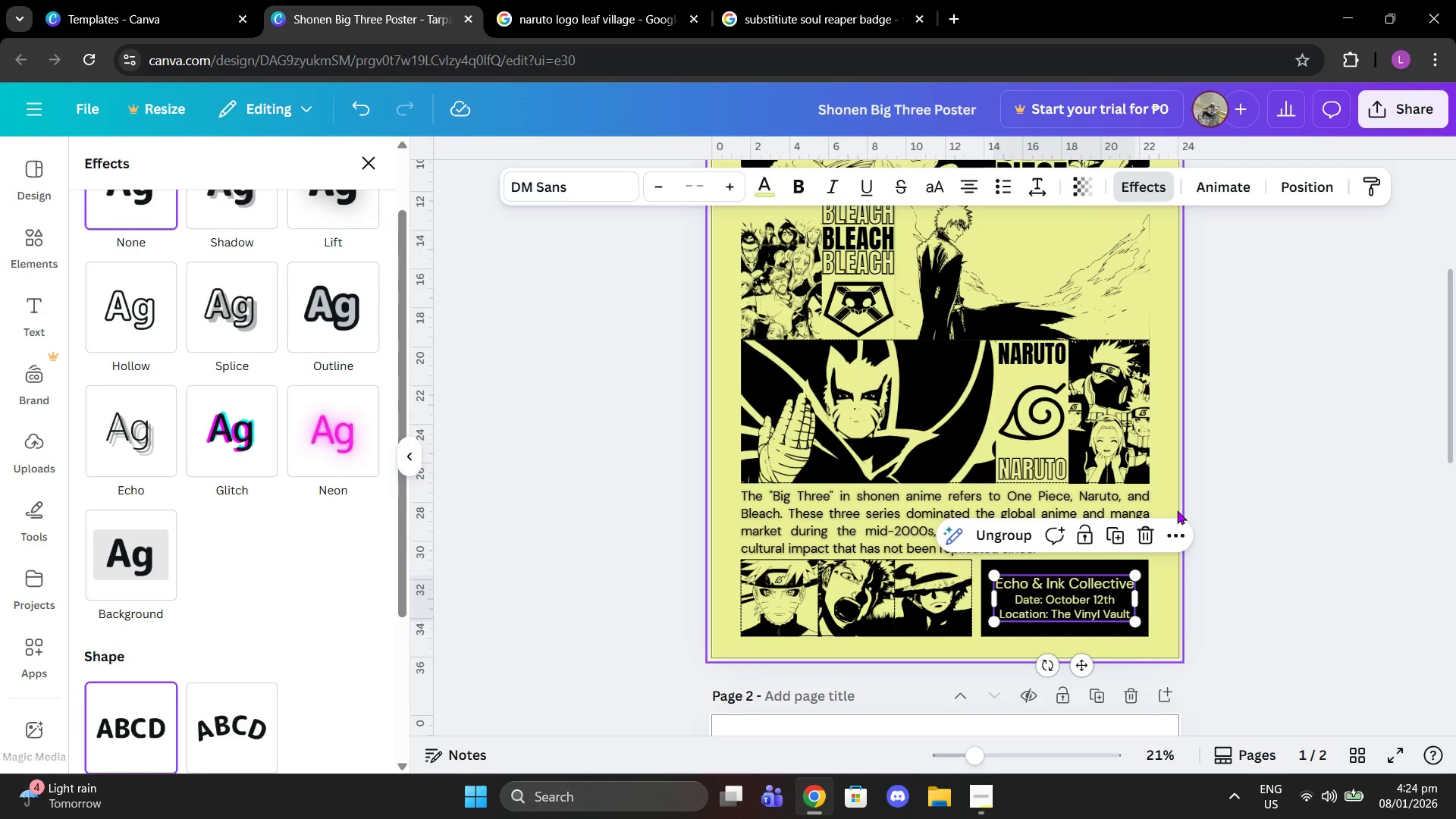 
double_click([1241, 499])
 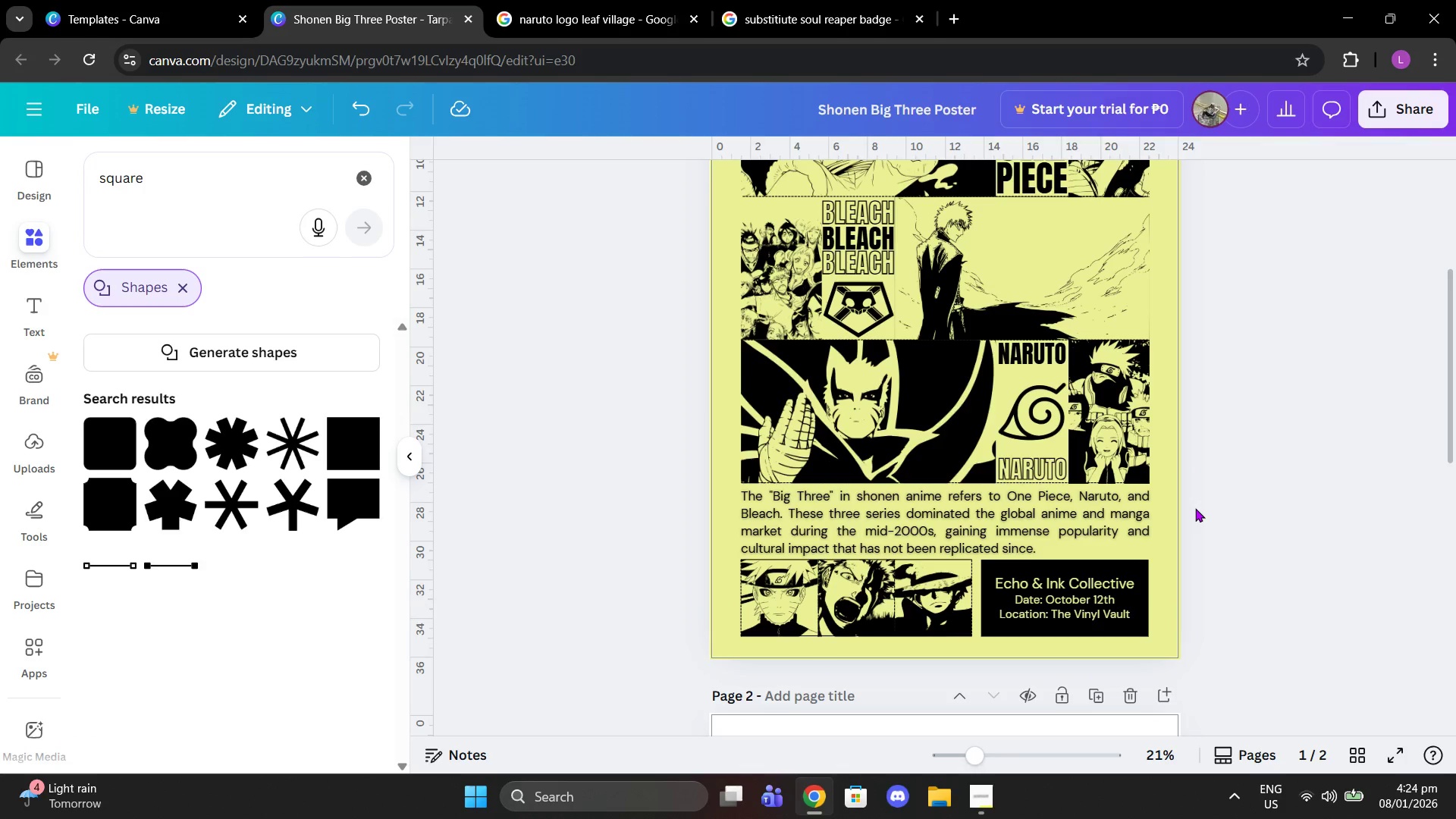 
scroll: coordinate [1195, 509], scroll_direction: up, amount: 2.0
 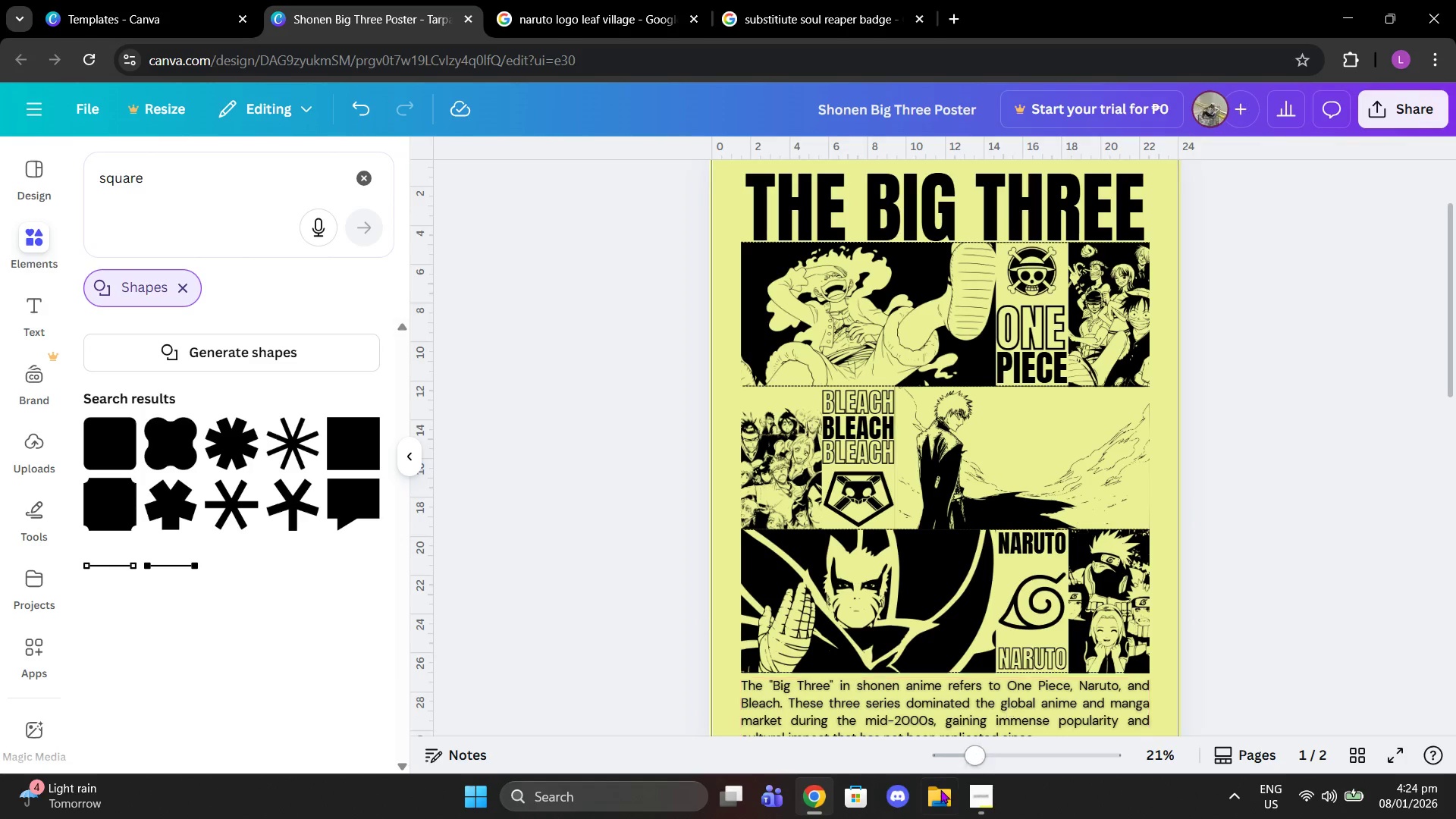 
left_click_drag(start_coordinate=[974, 759], to_coordinate=[962, 759])
 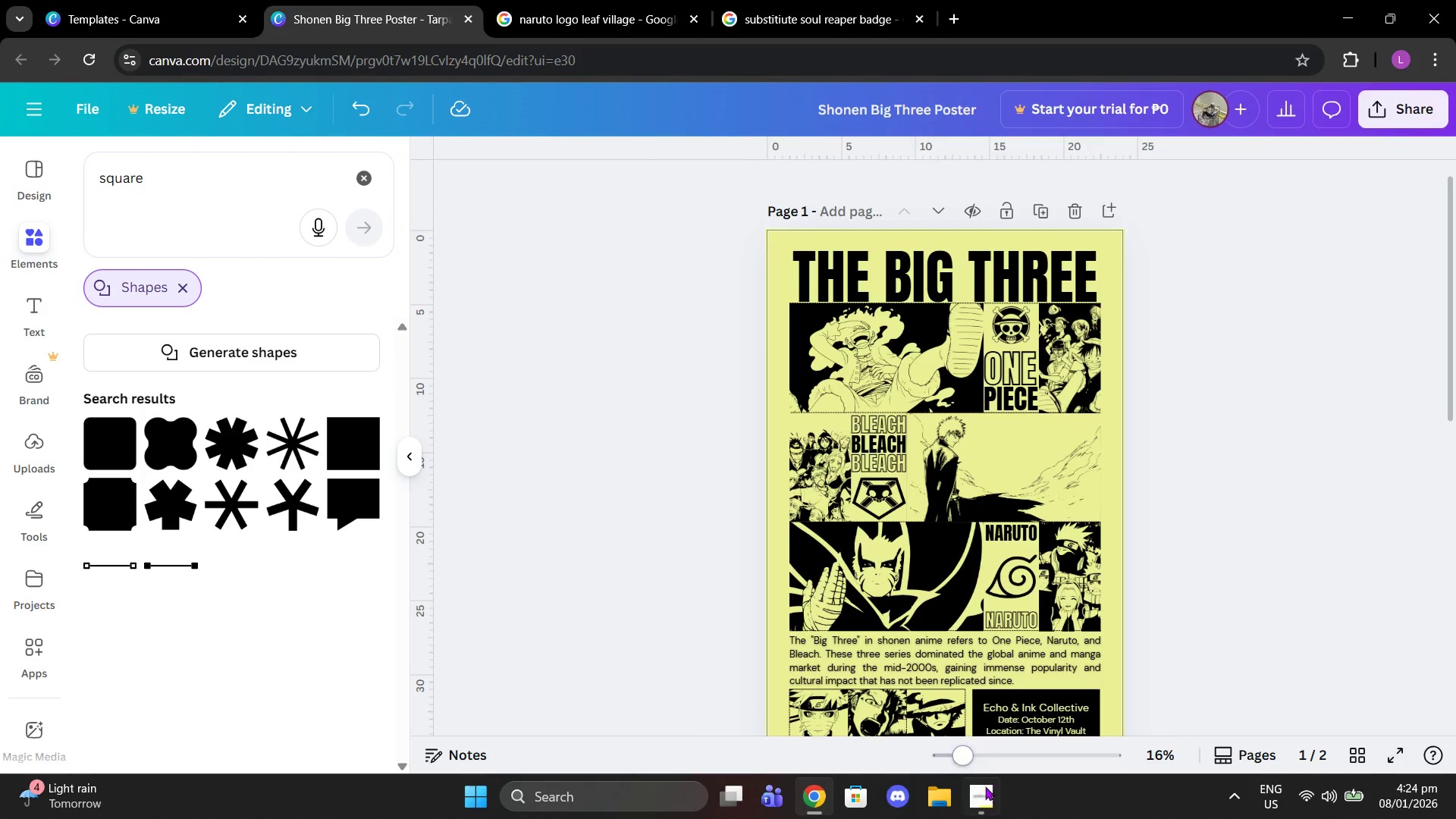 
left_click([986, 787])